 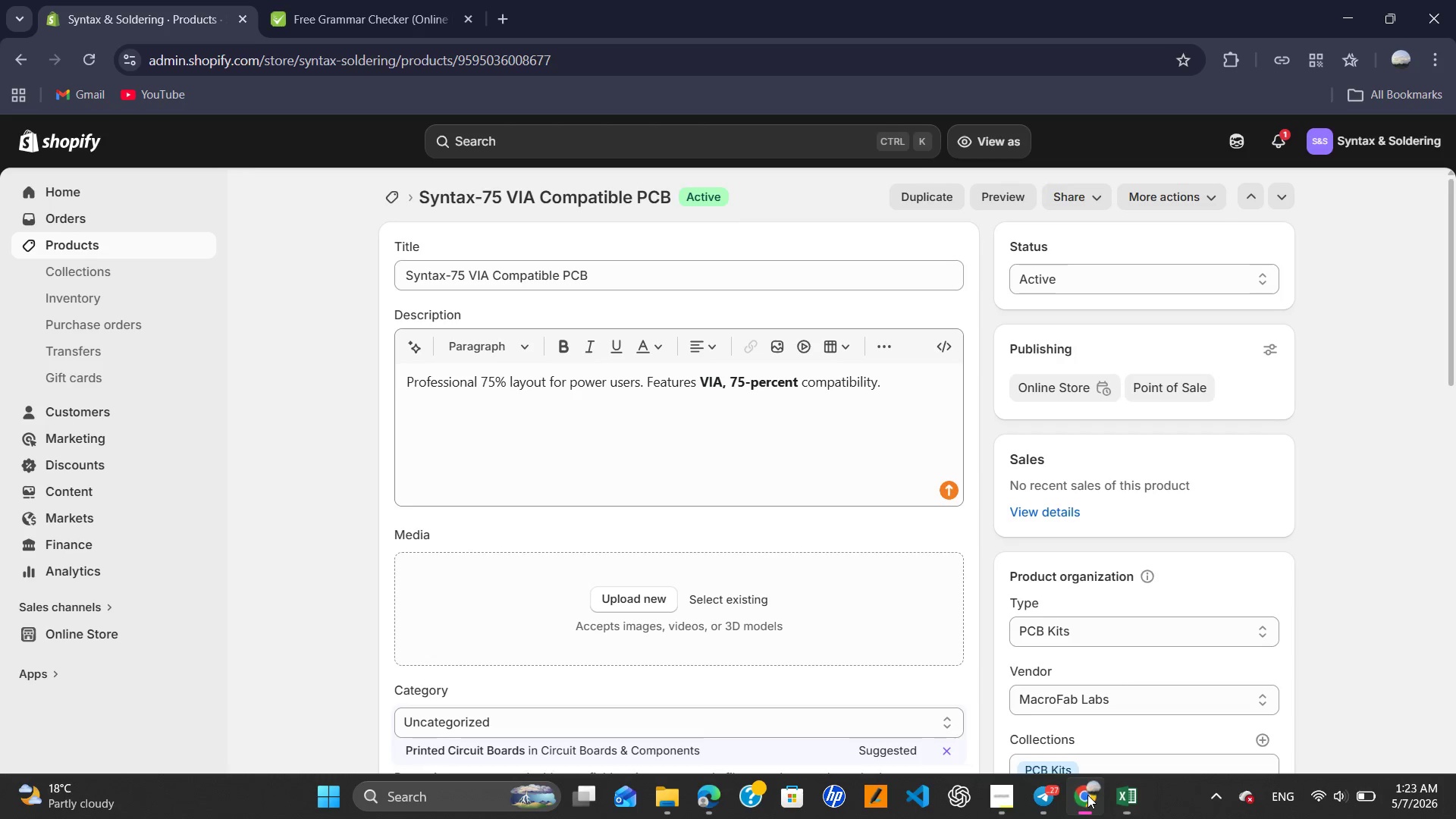 
scroll: coordinate [821, 492], scroll_direction: up, amount: 6.0
 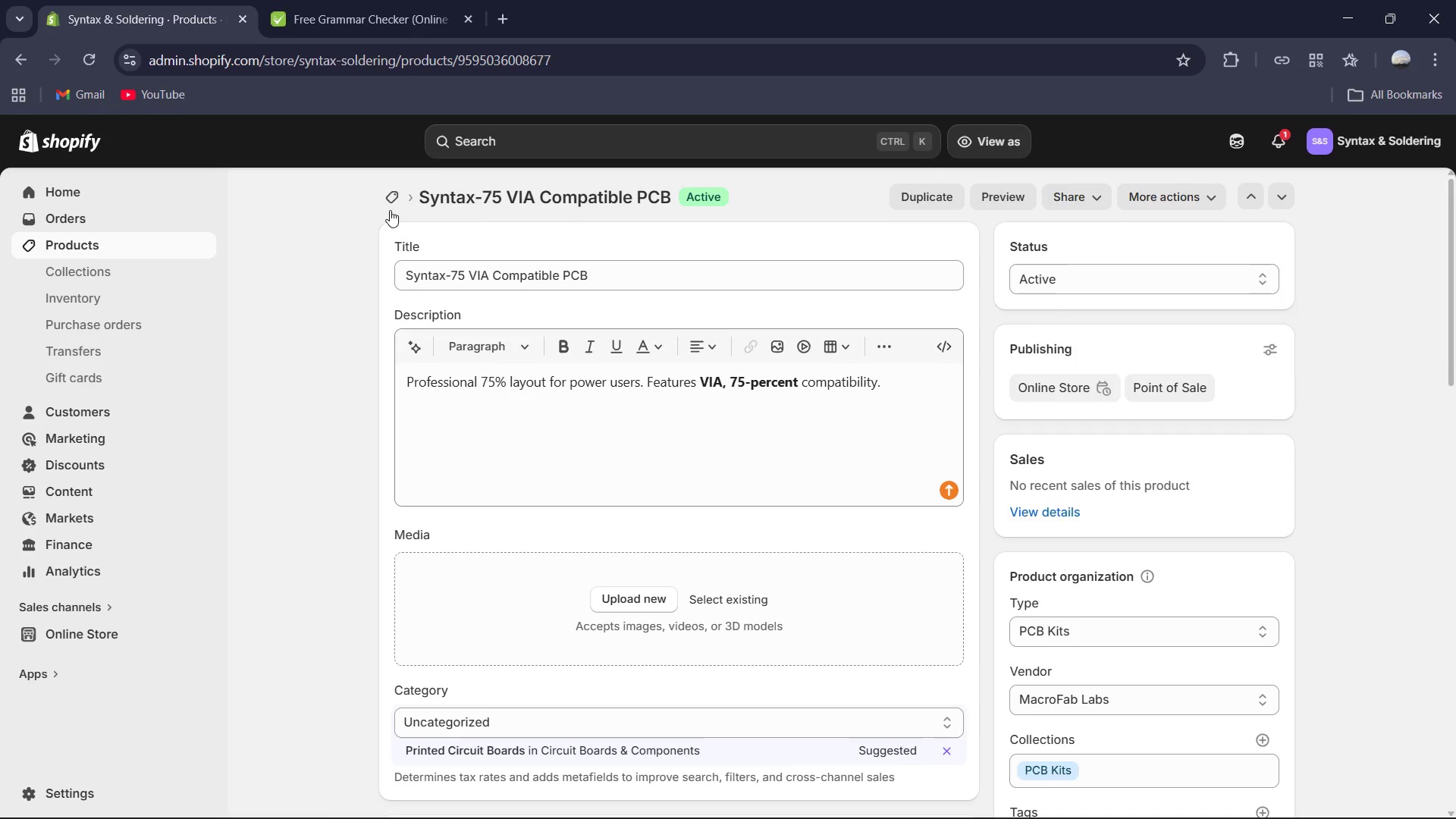 
left_click([386, 199])
 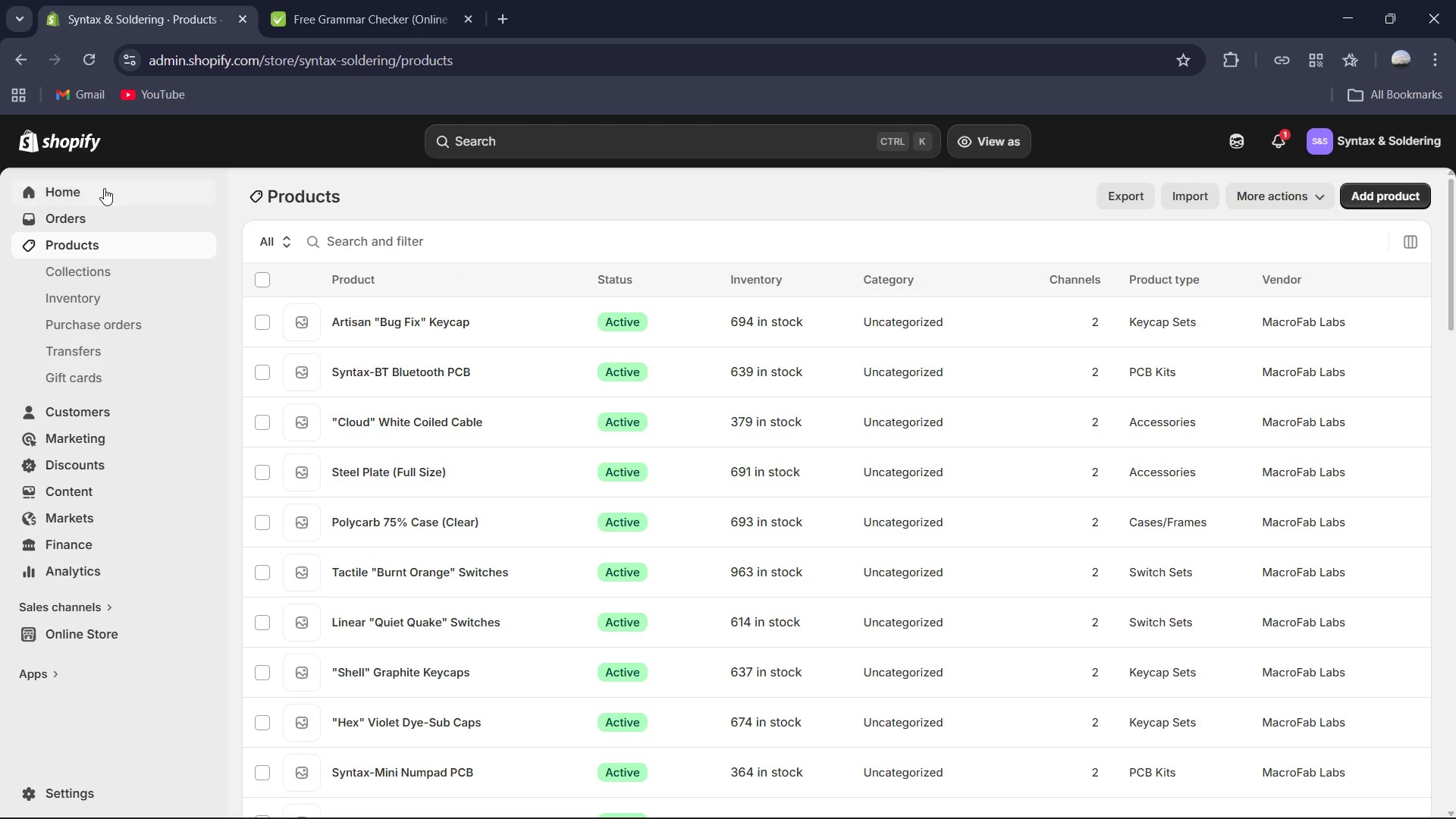 
left_click([36, 150])
 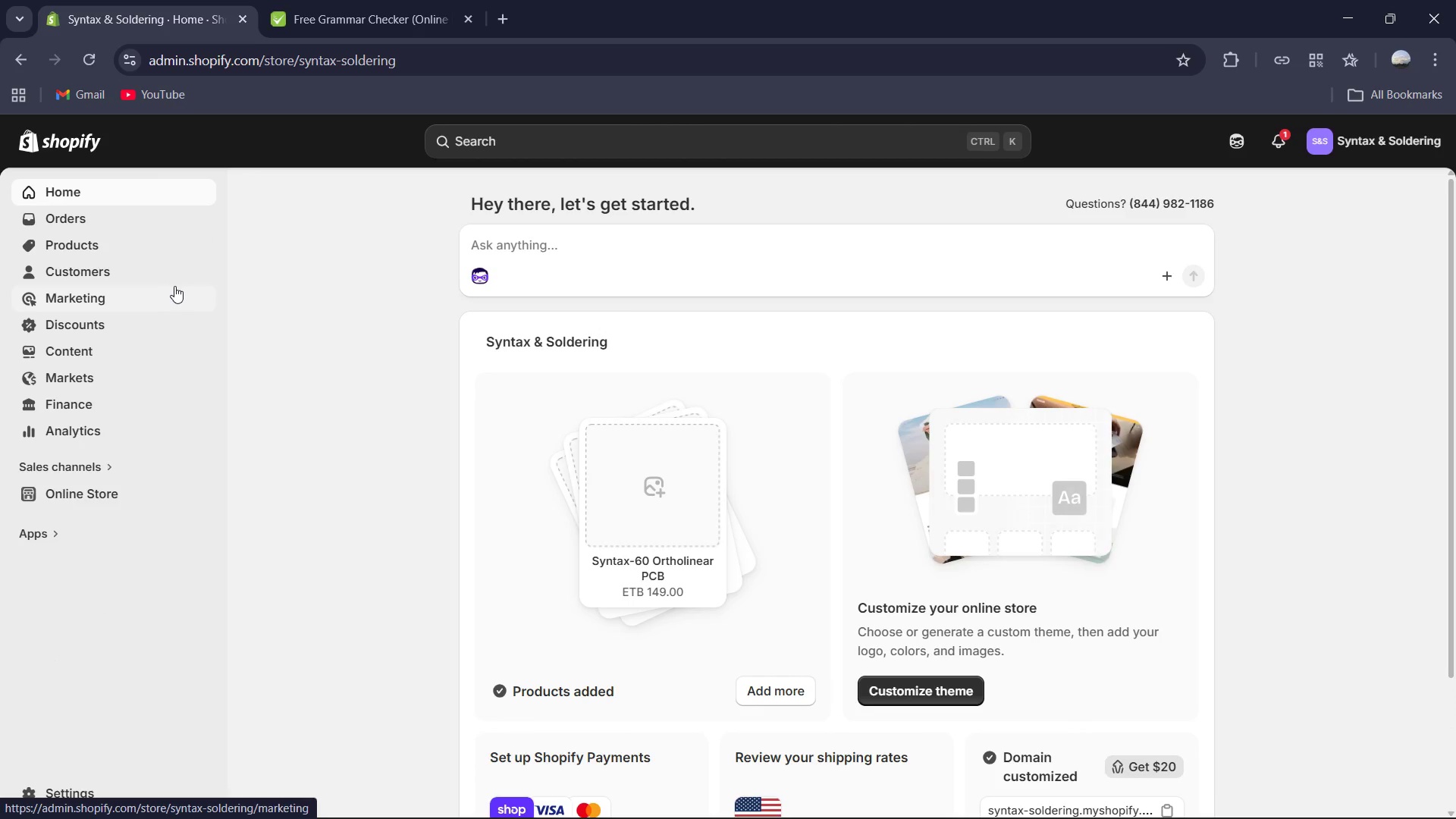 
left_click([53, 785])
 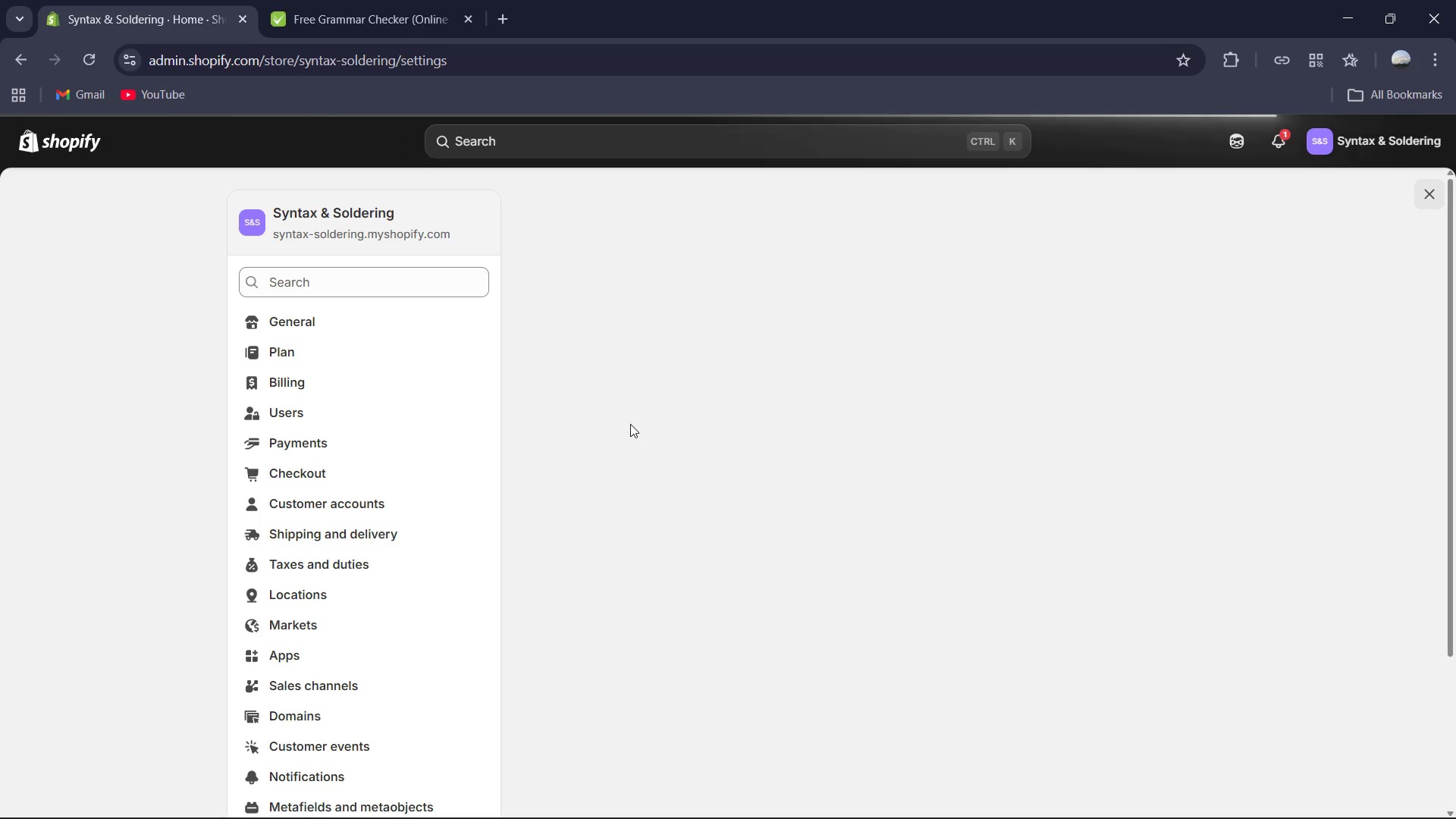 
wait(9.41)
 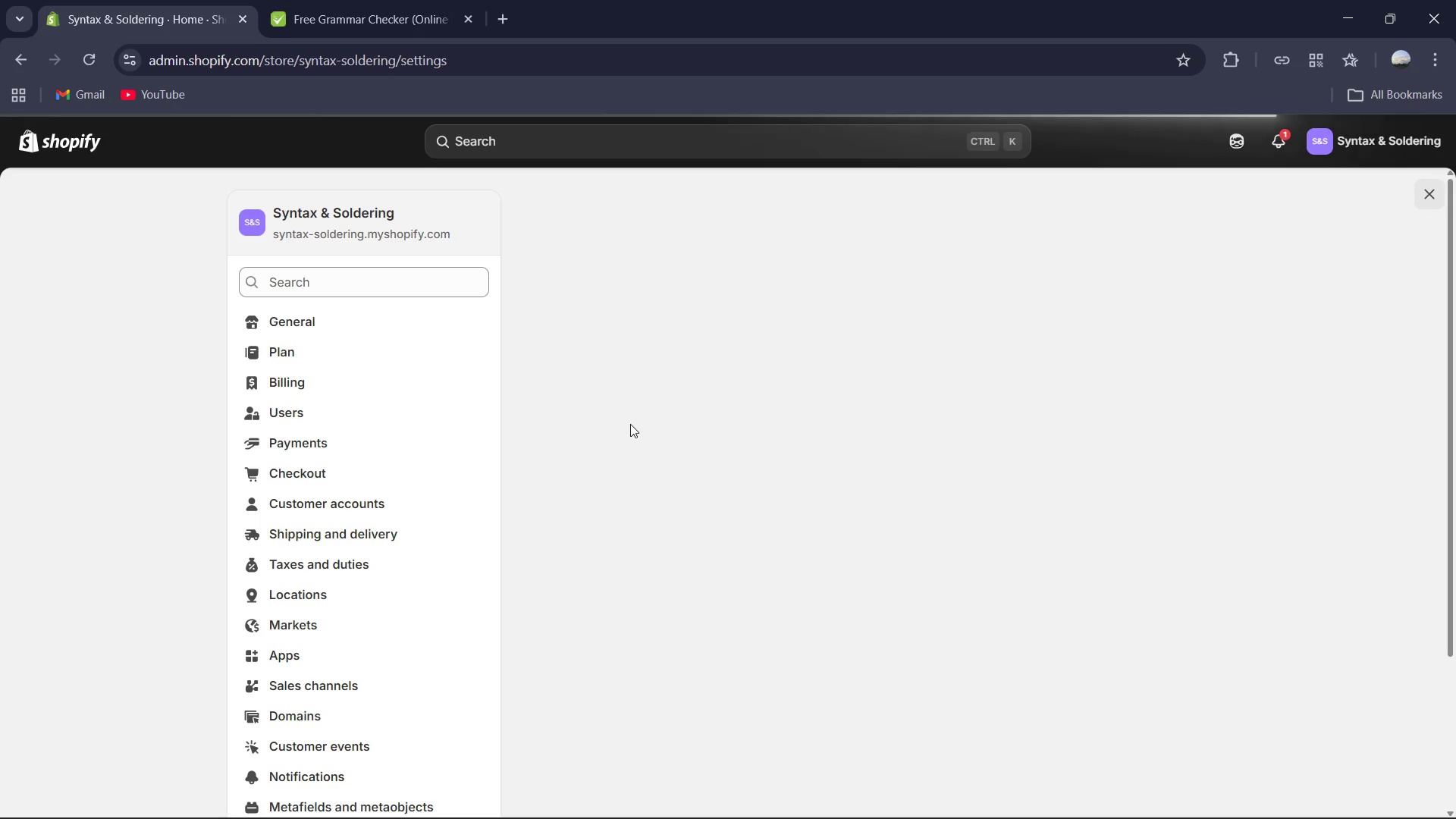 
scroll: coordinate [726, 488], scroll_direction: down, amount: 4.0
 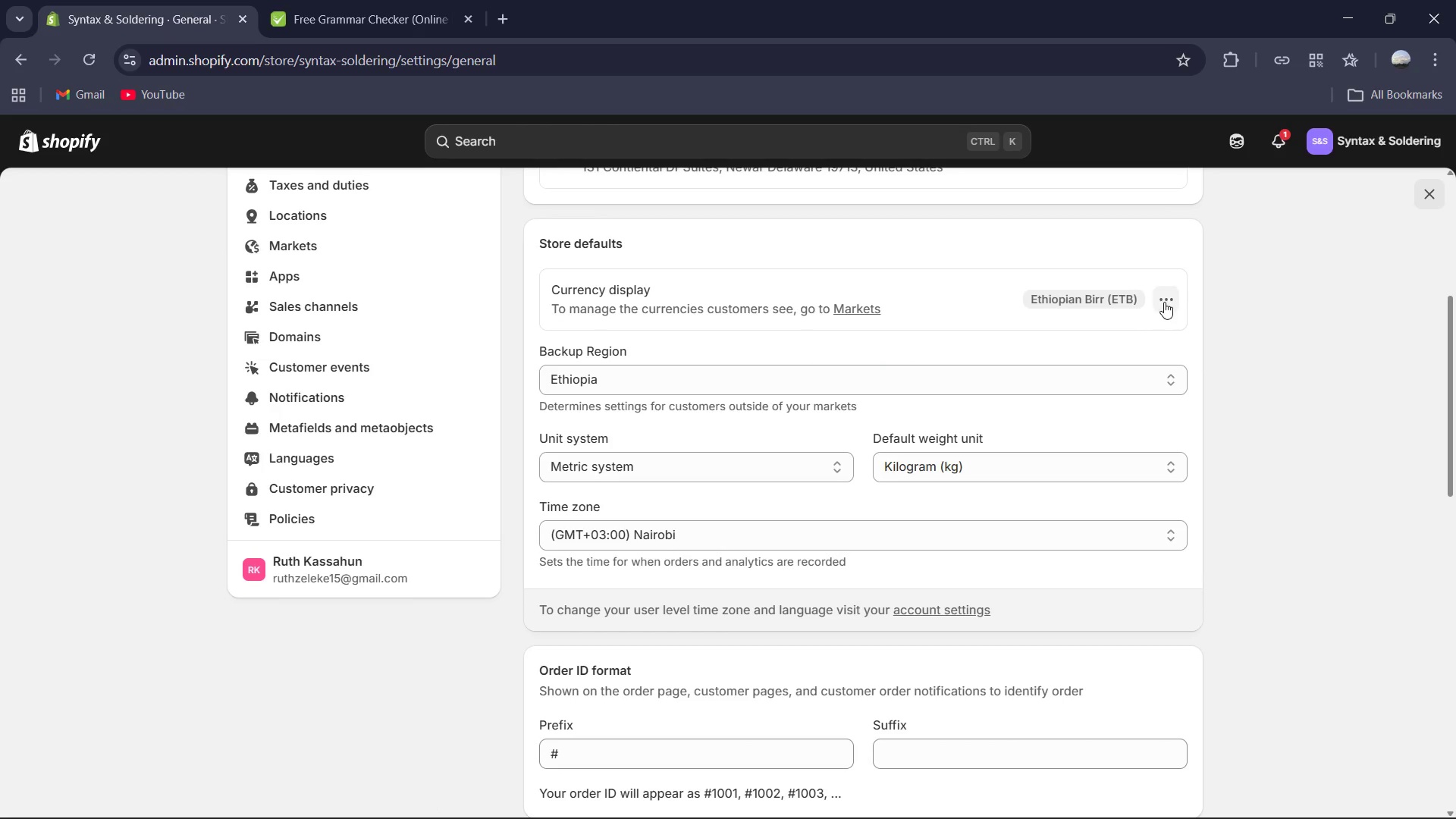 
left_click([1169, 303])
 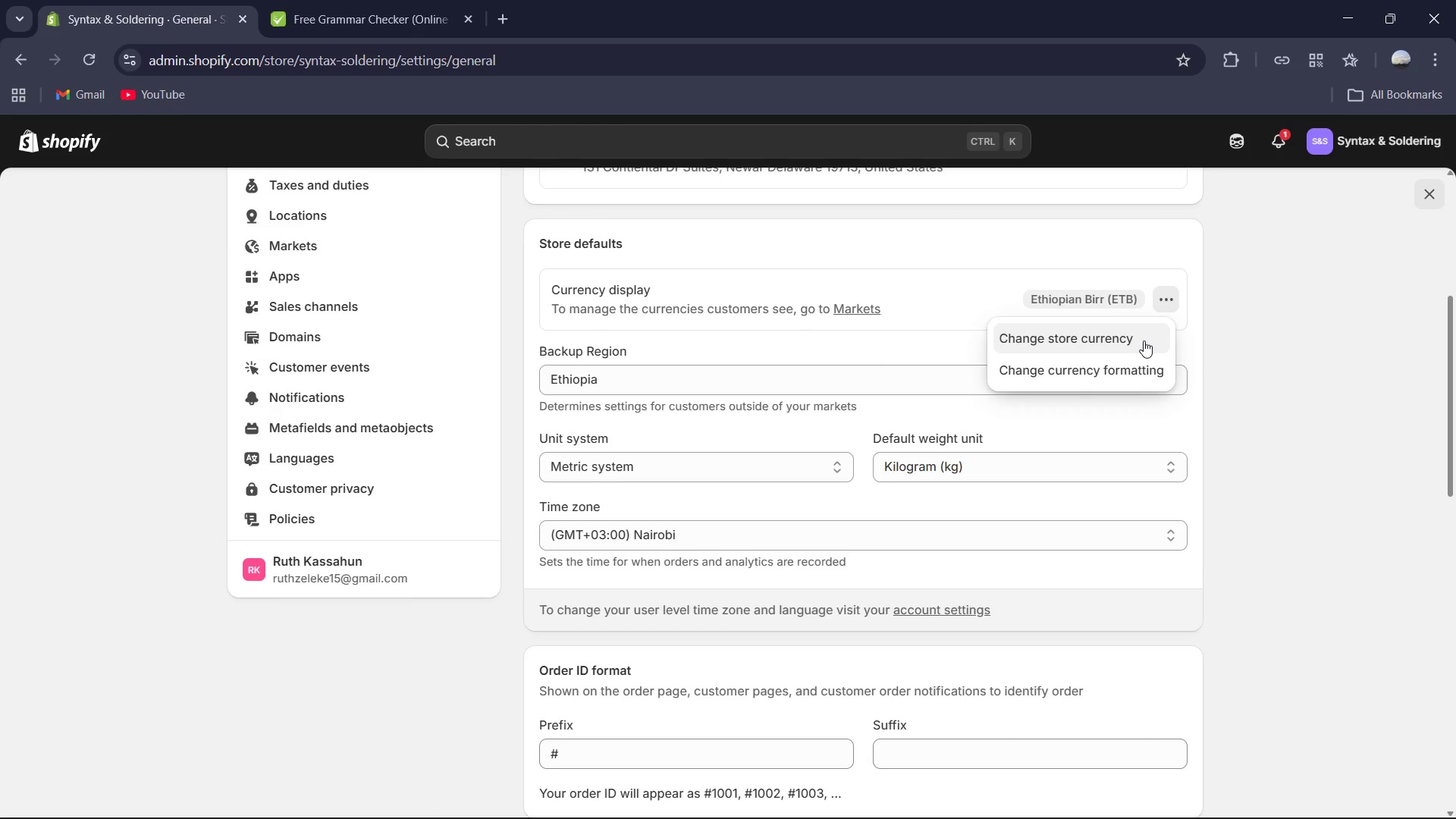 
left_click([1143, 340])
 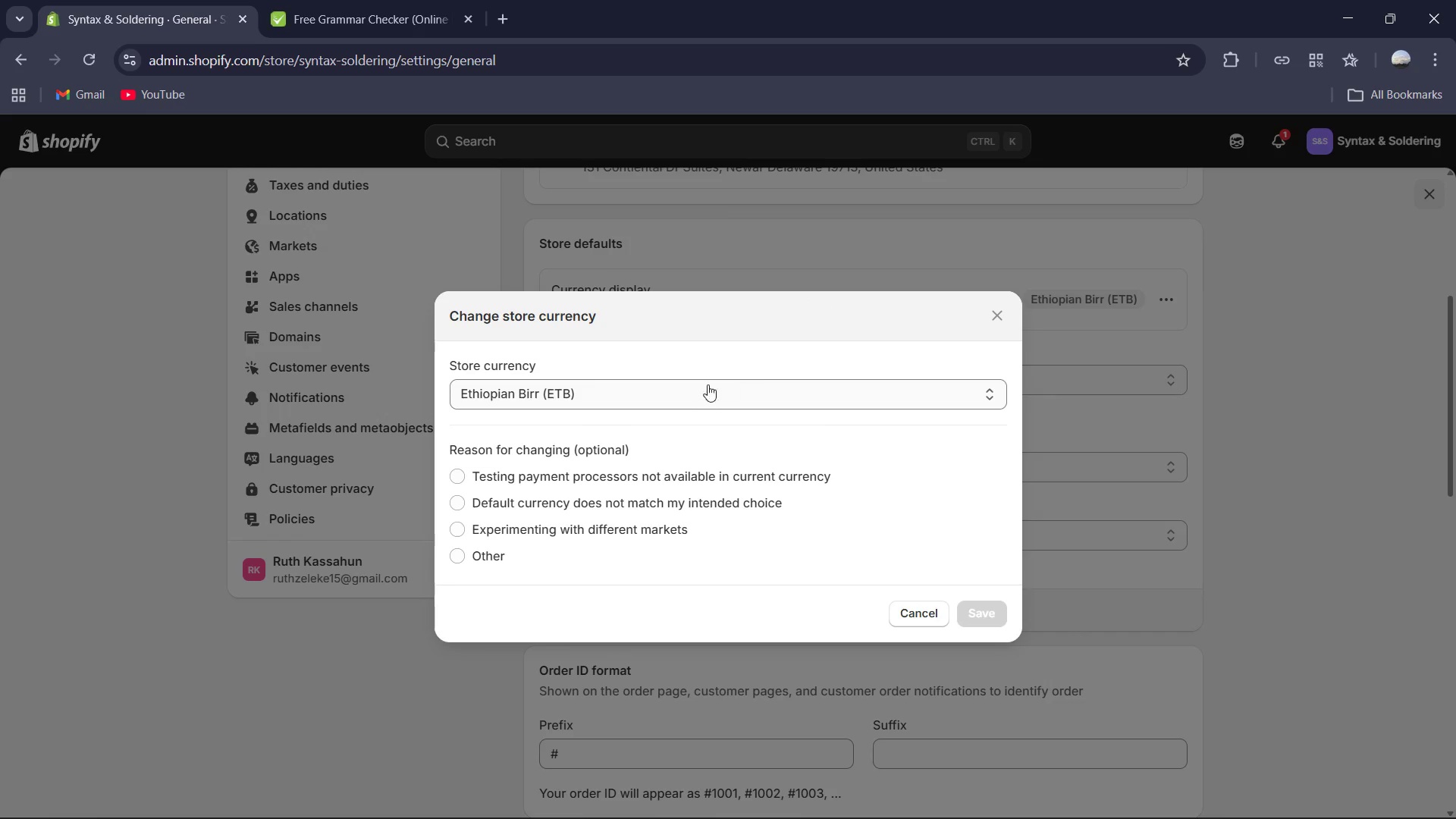 
left_click([704, 388])
 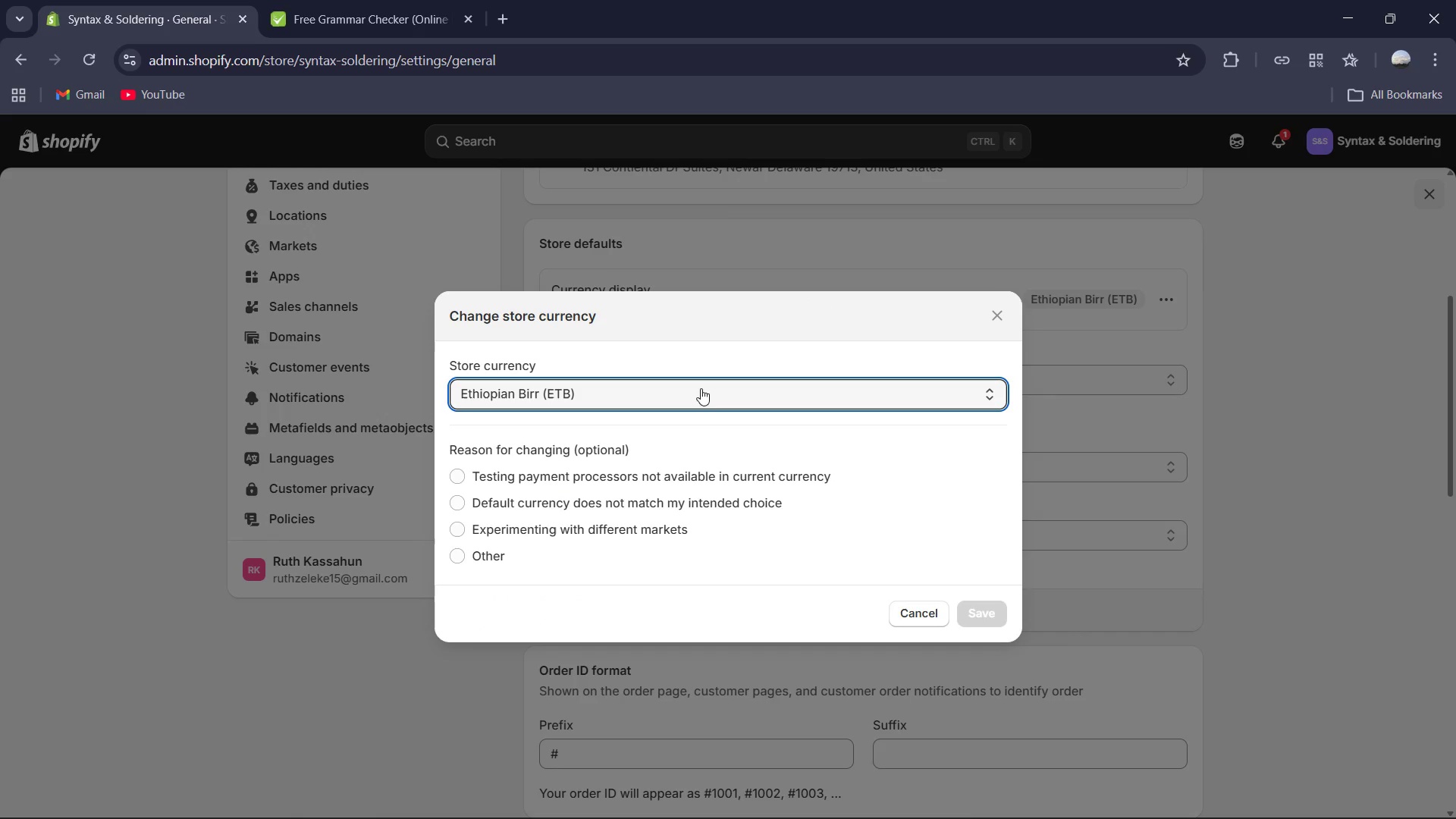 
scroll: coordinate [701, 388], scroll_direction: up, amount: 3.0
 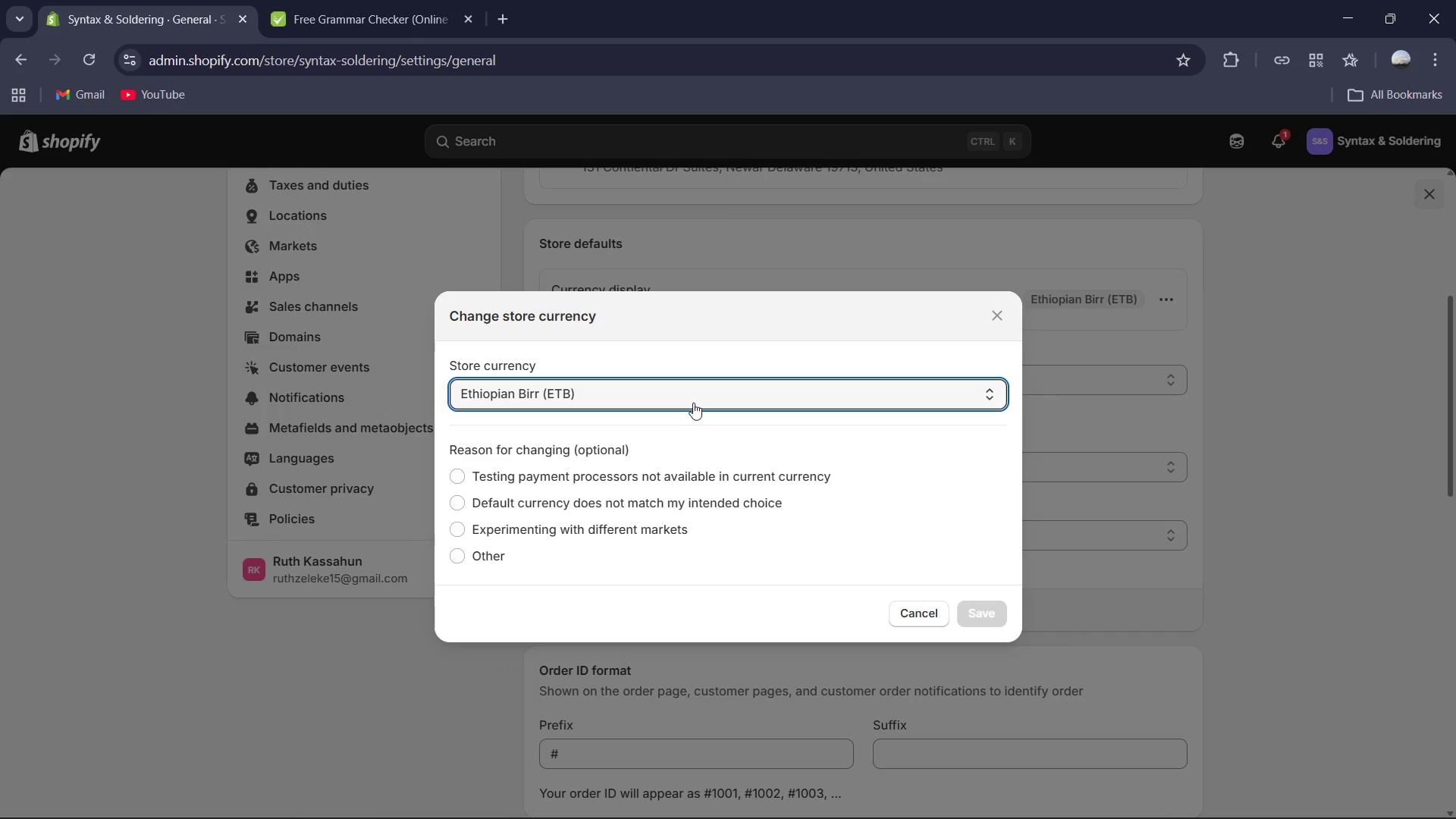 
left_click([695, 397])
 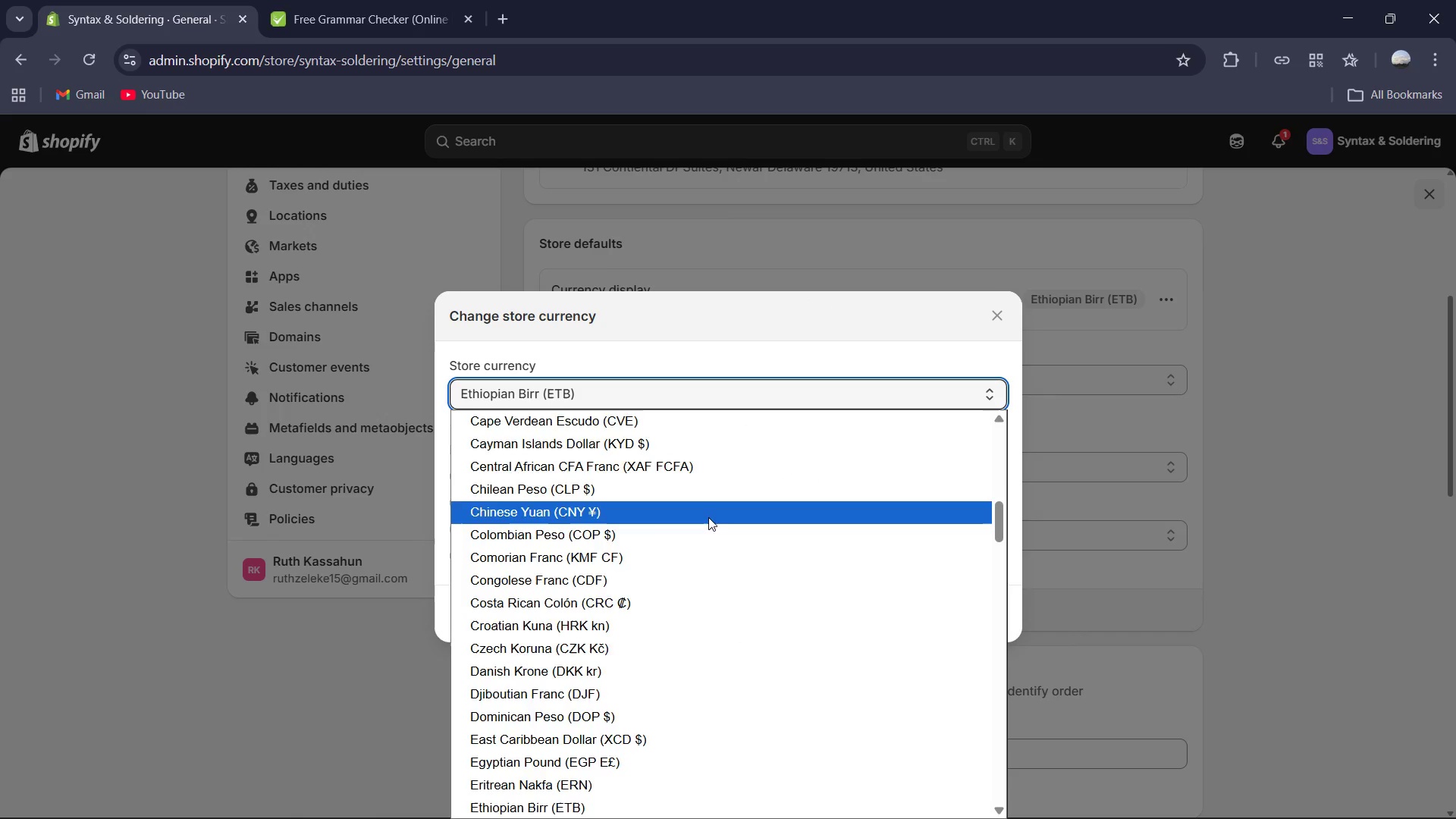 
scroll: coordinate [709, 518], scroll_direction: up, amount: 9.0
 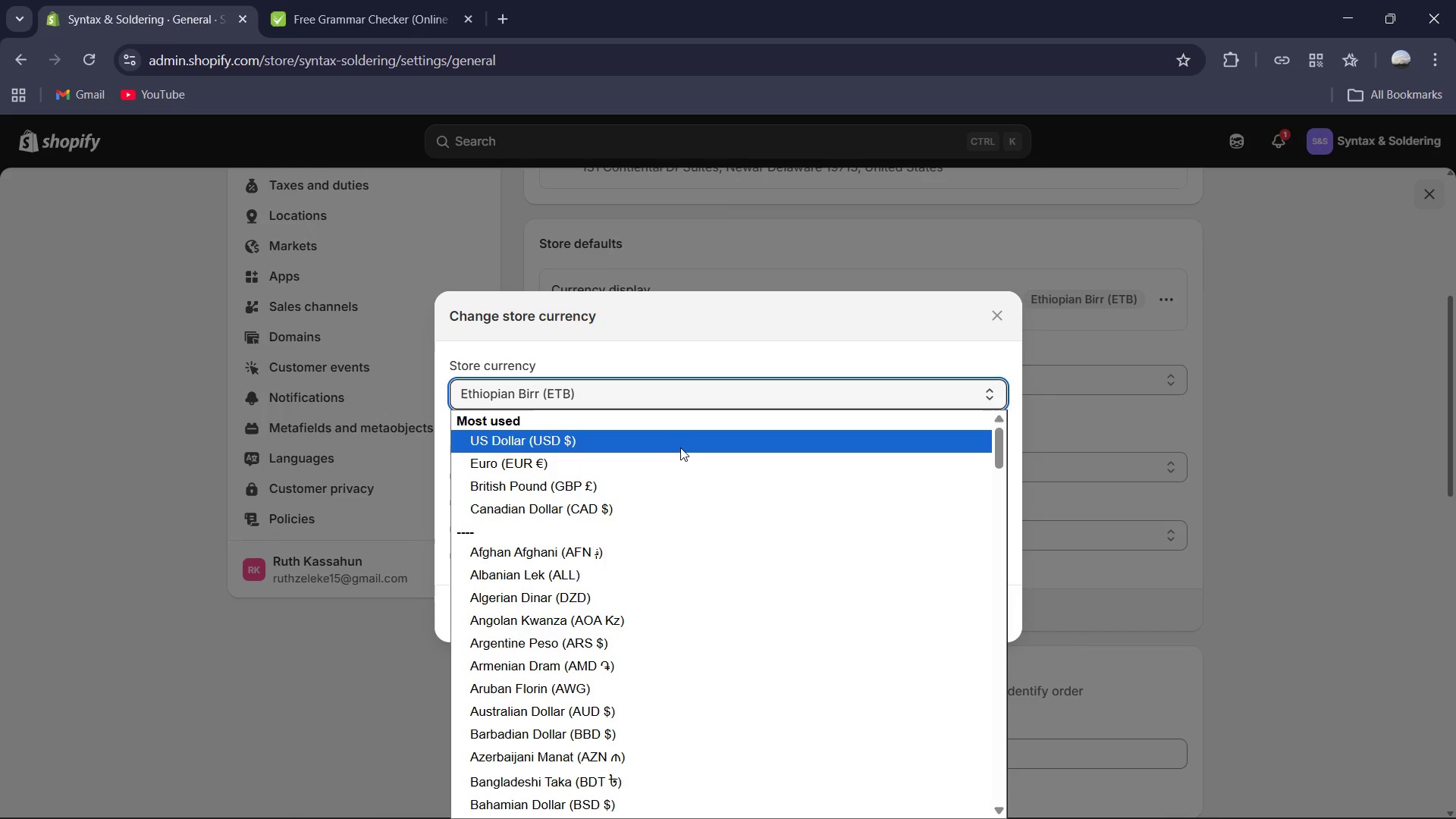 
left_click([679, 443])
 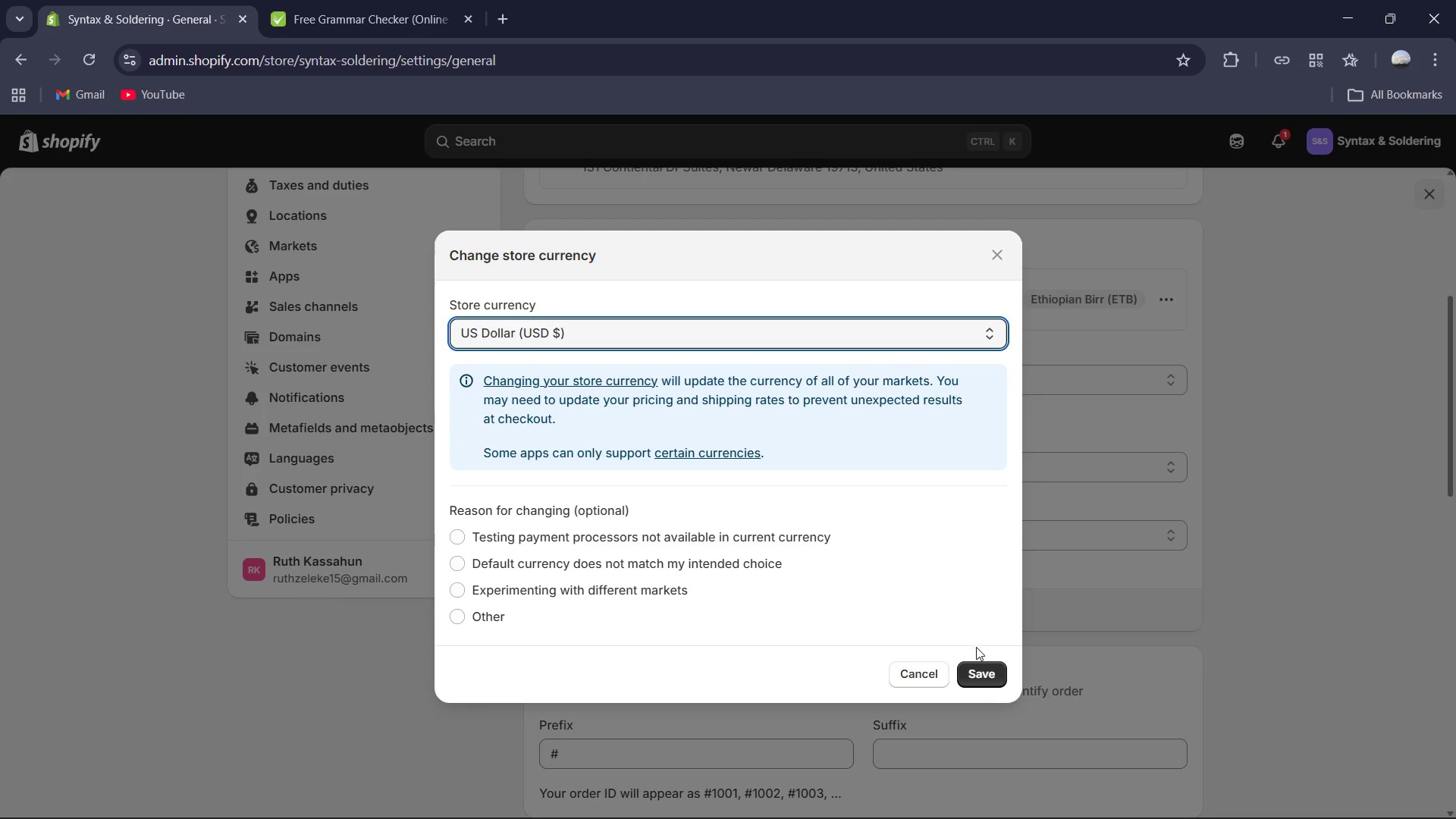 
left_click([975, 675])